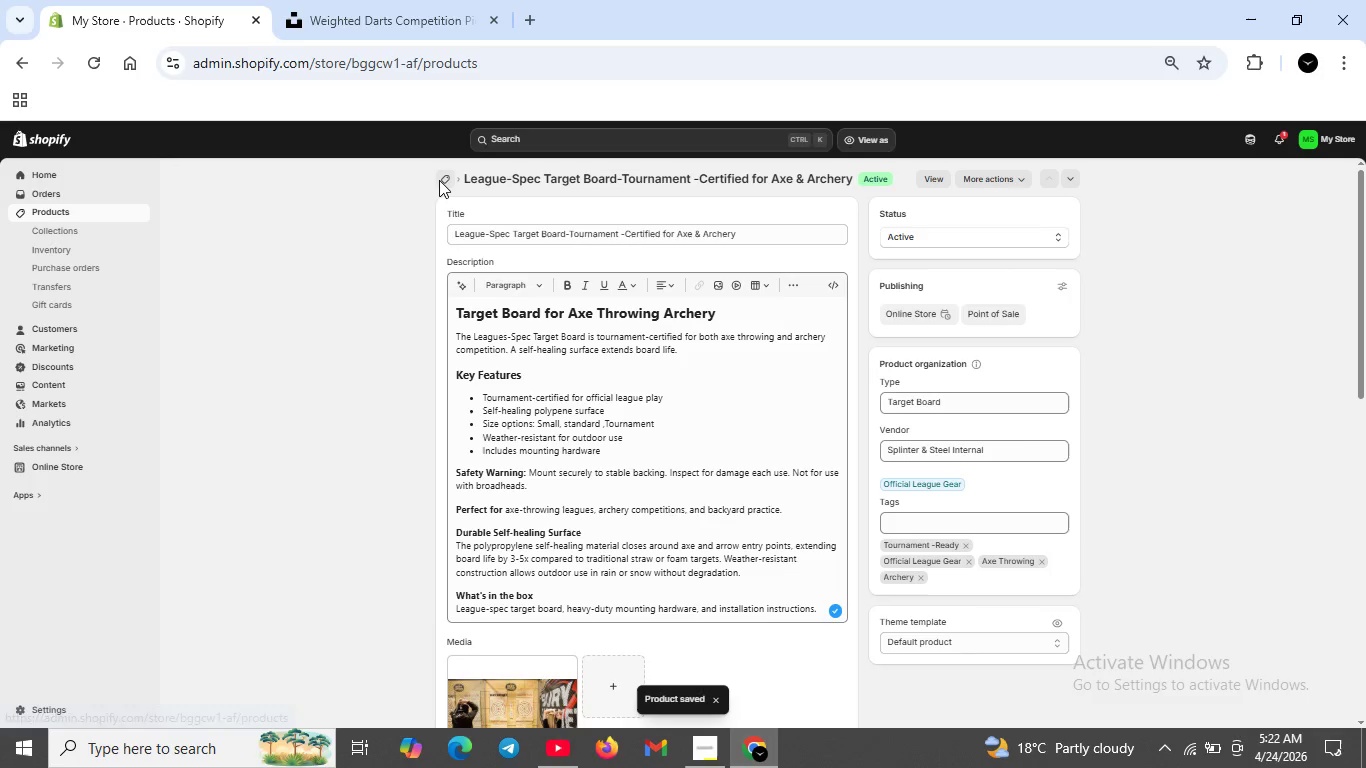 
double_click([342, 370])
 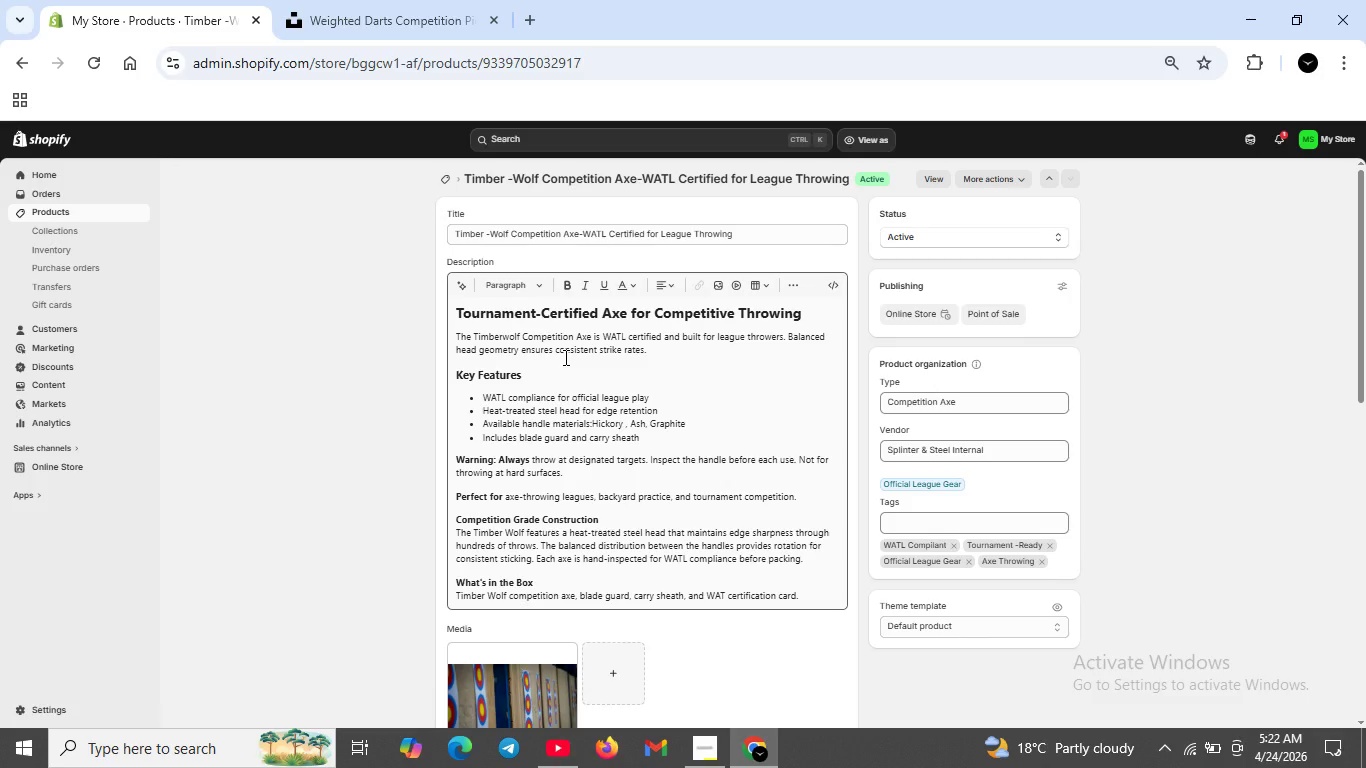 
wait(10.94)
 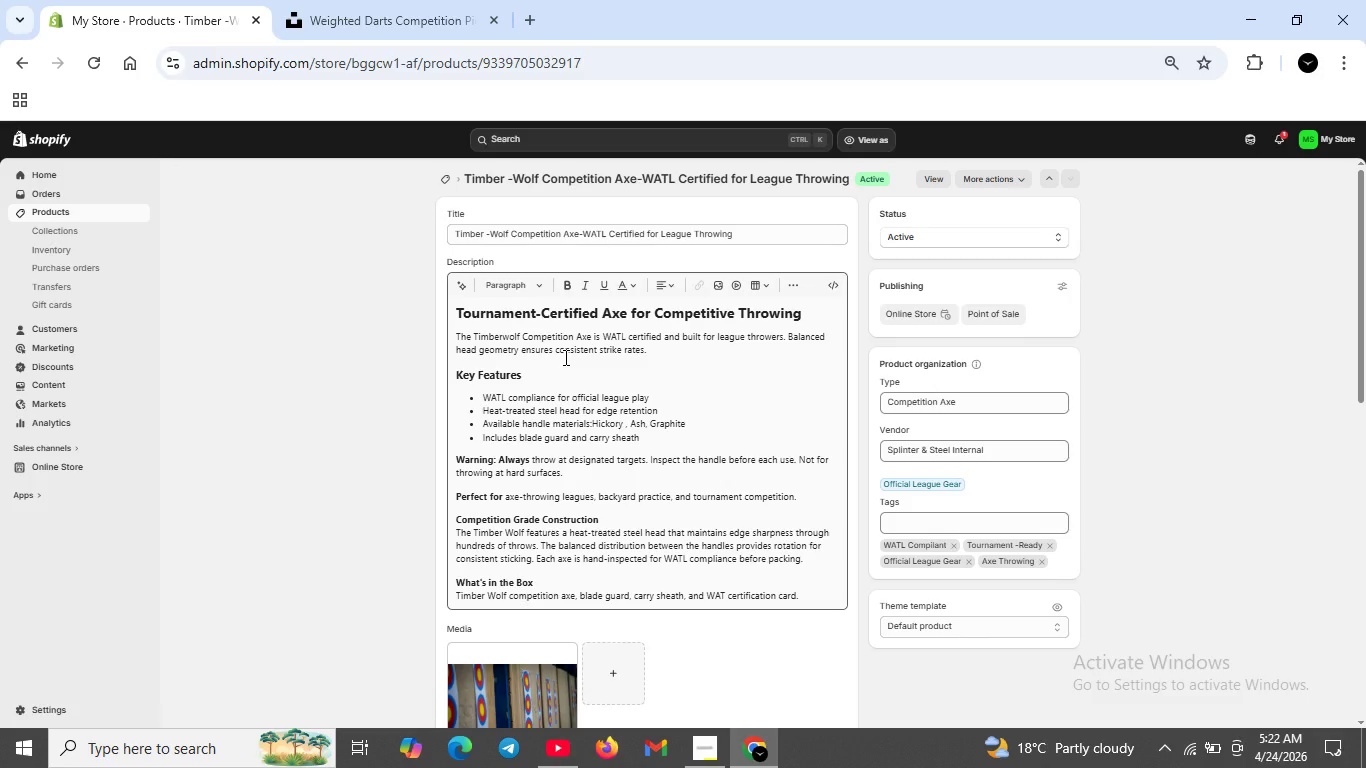 
left_click([449, 178])
 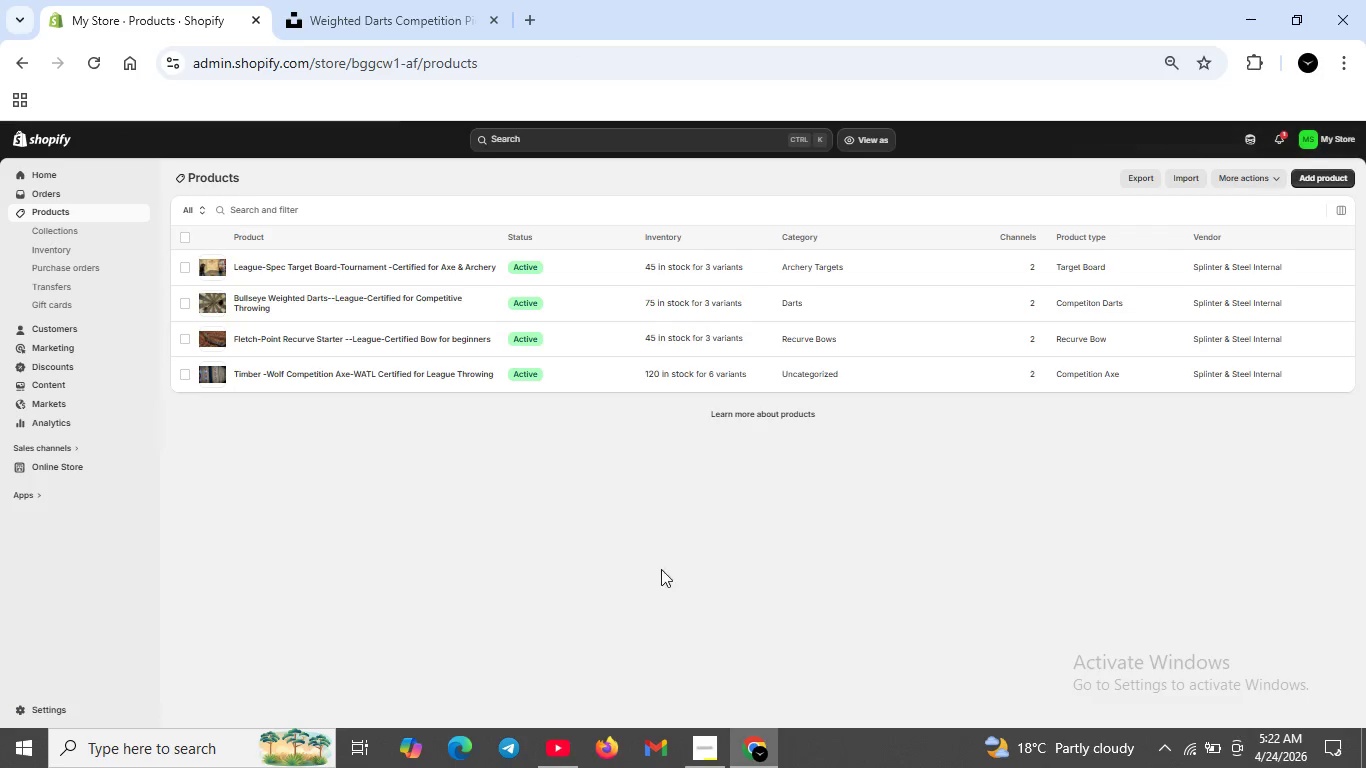 
left_click([686, 749])